 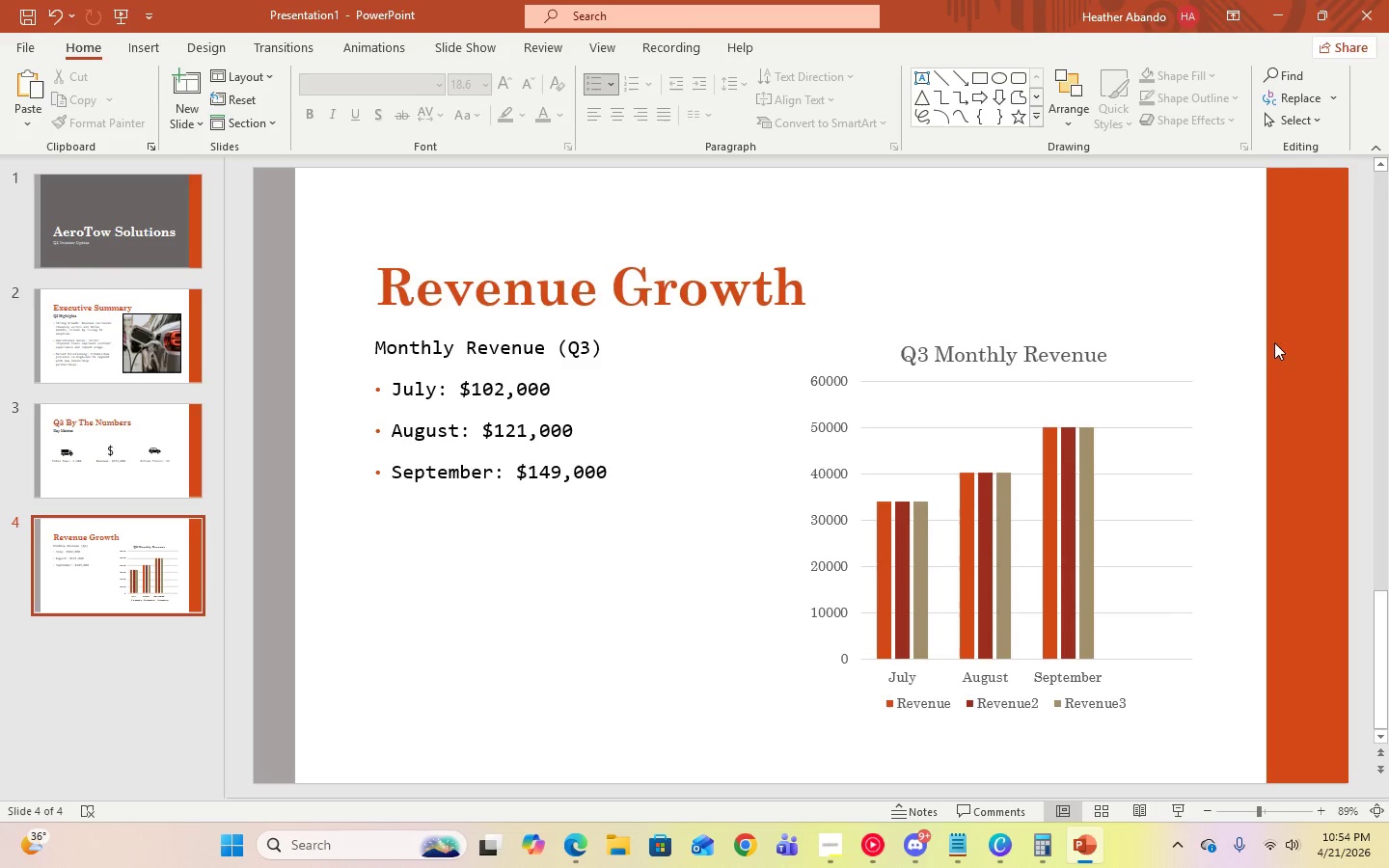 
left_click([1333, 351])
 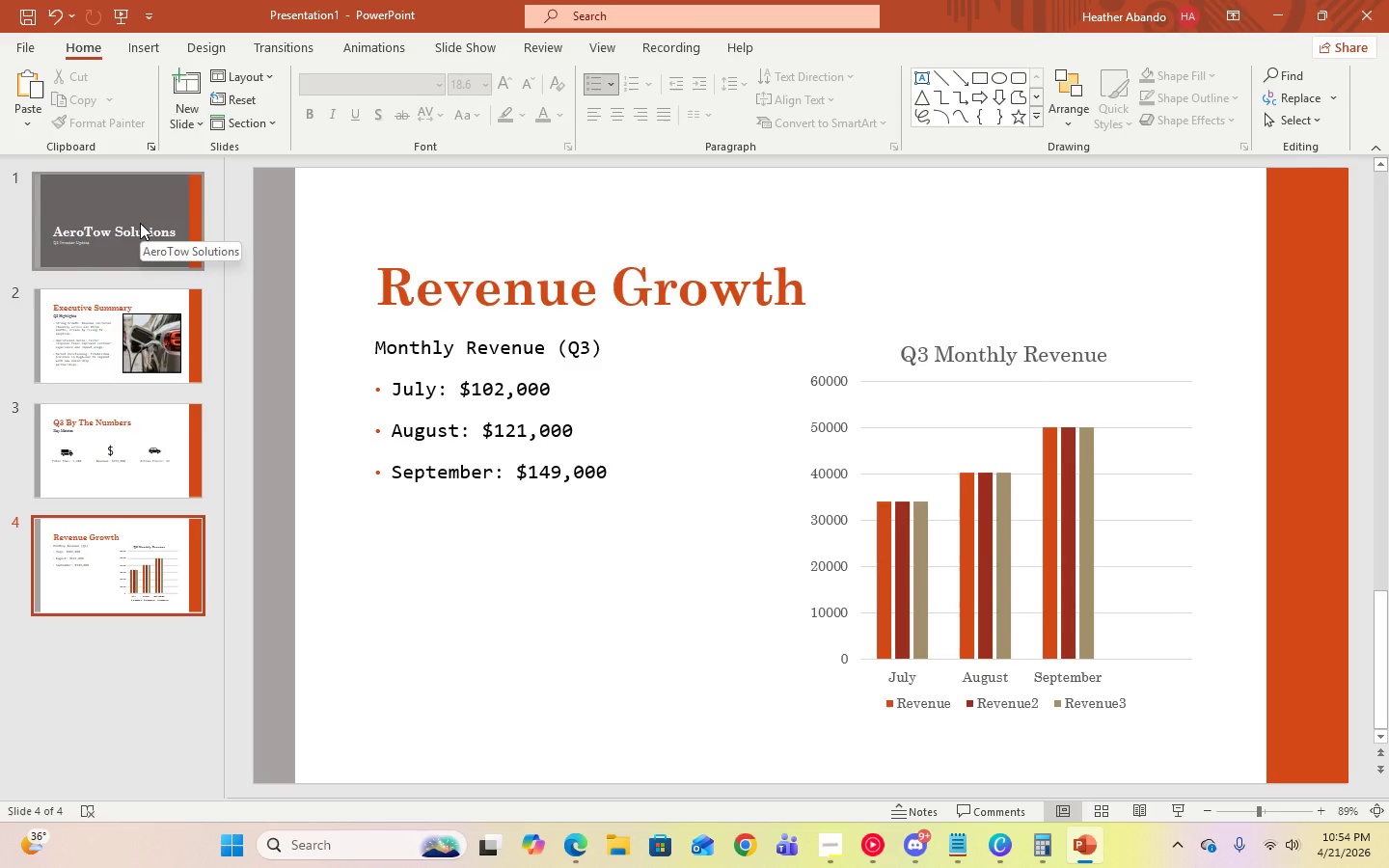 
wait(28.69)
 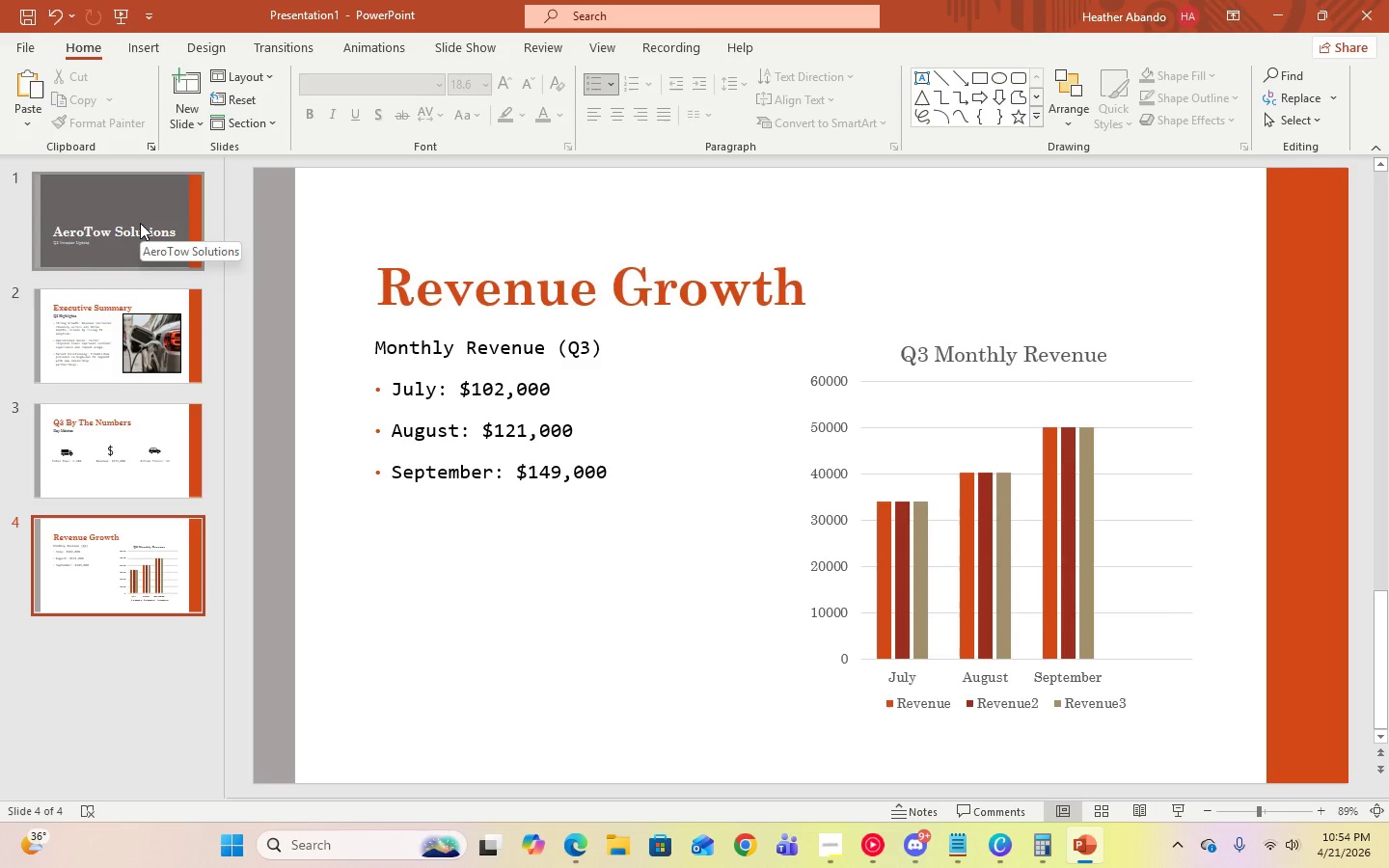 
left_click([948, 848])
 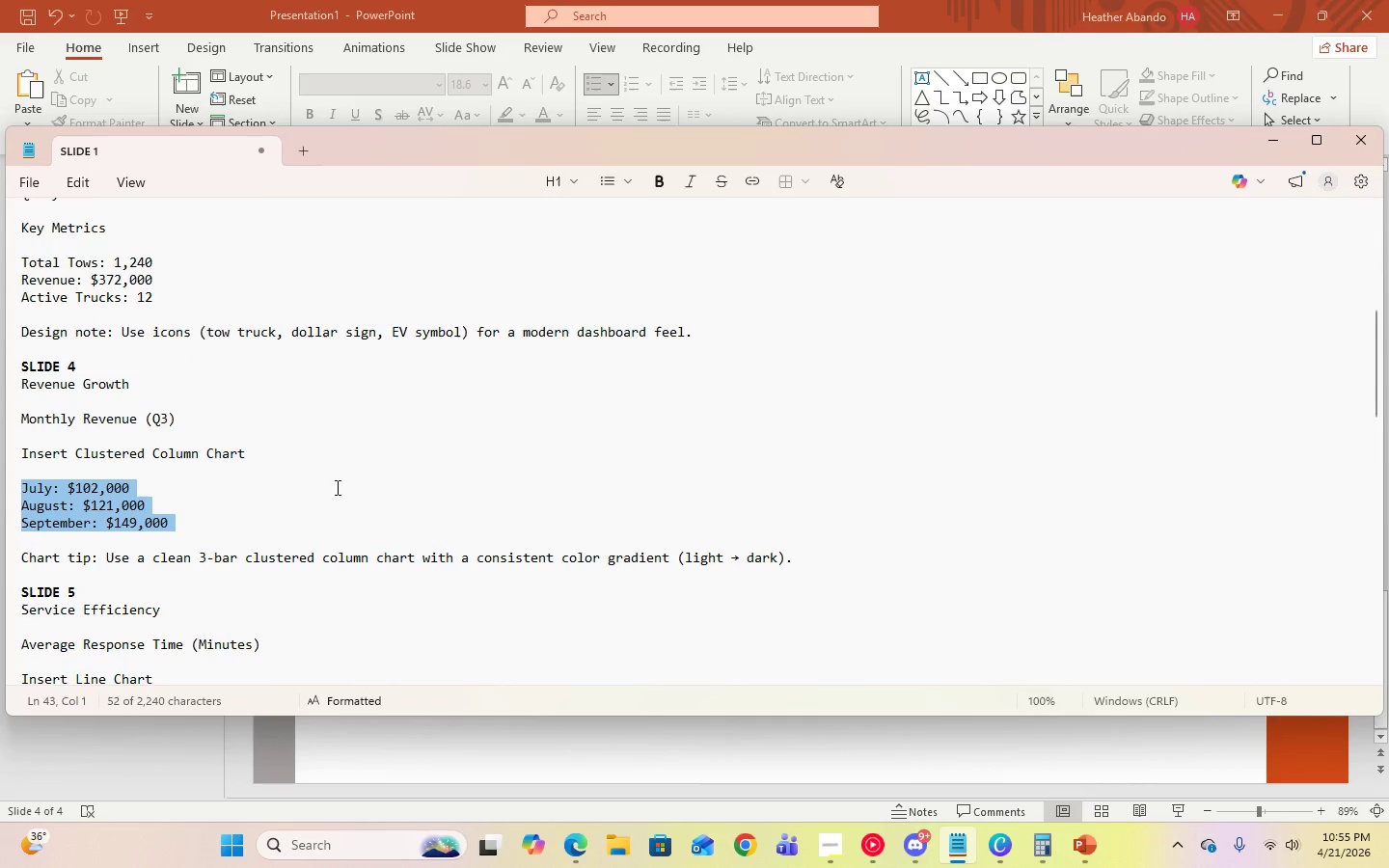 
scroll: coordinate [349, 532], scroll_direction: down, amount: 4.0
 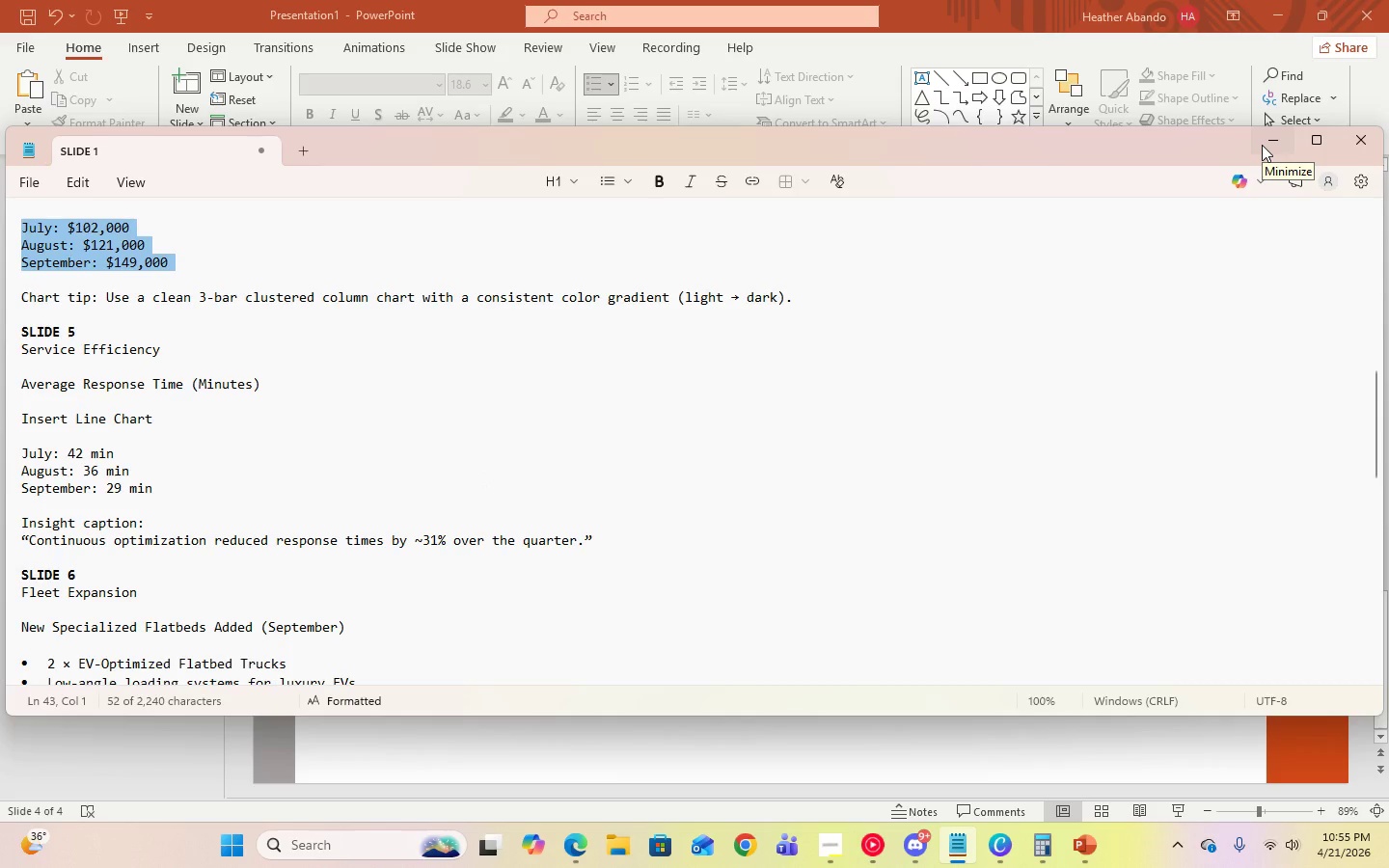 
wait(7.2)
 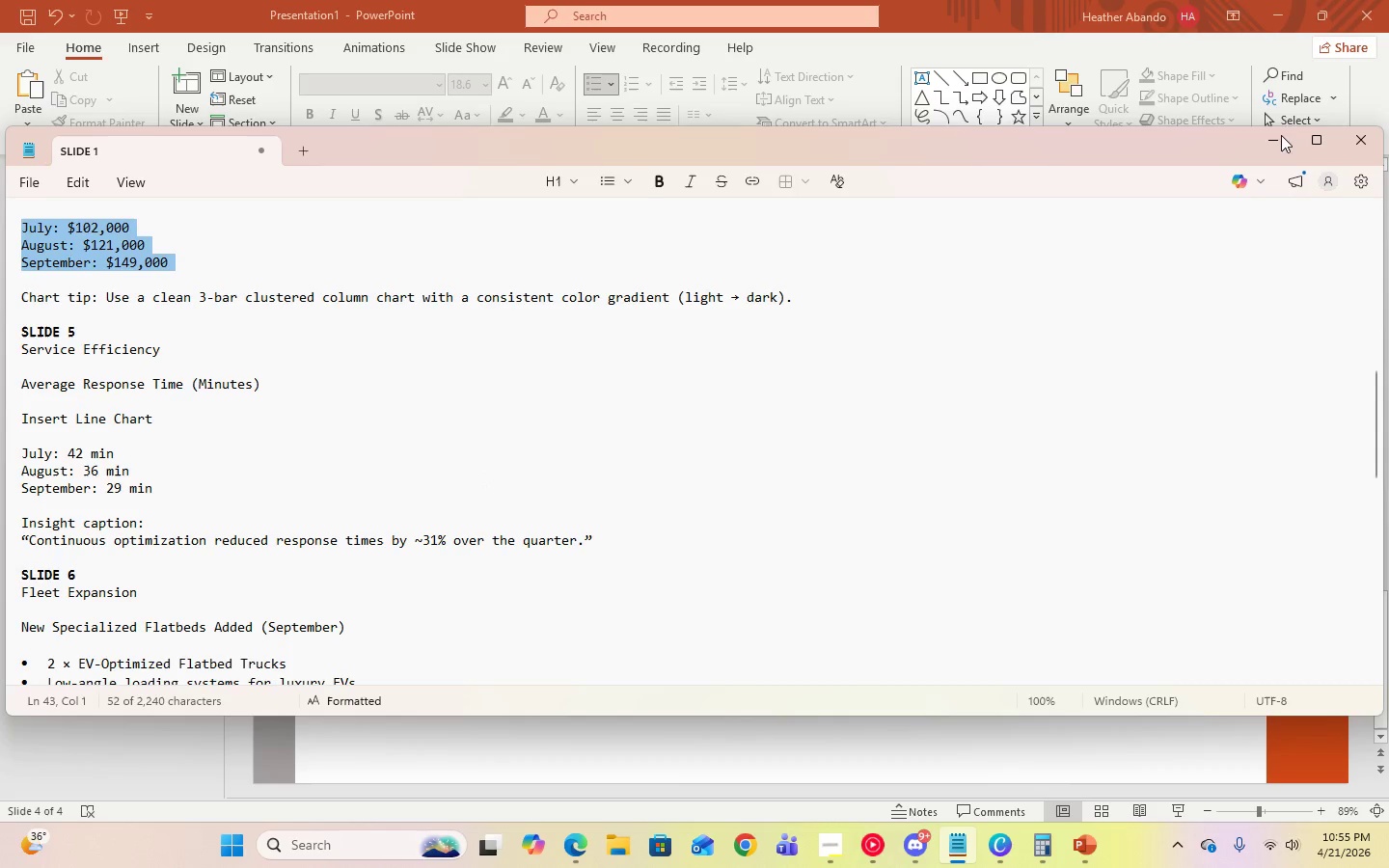 
left_click([1262, 145])
 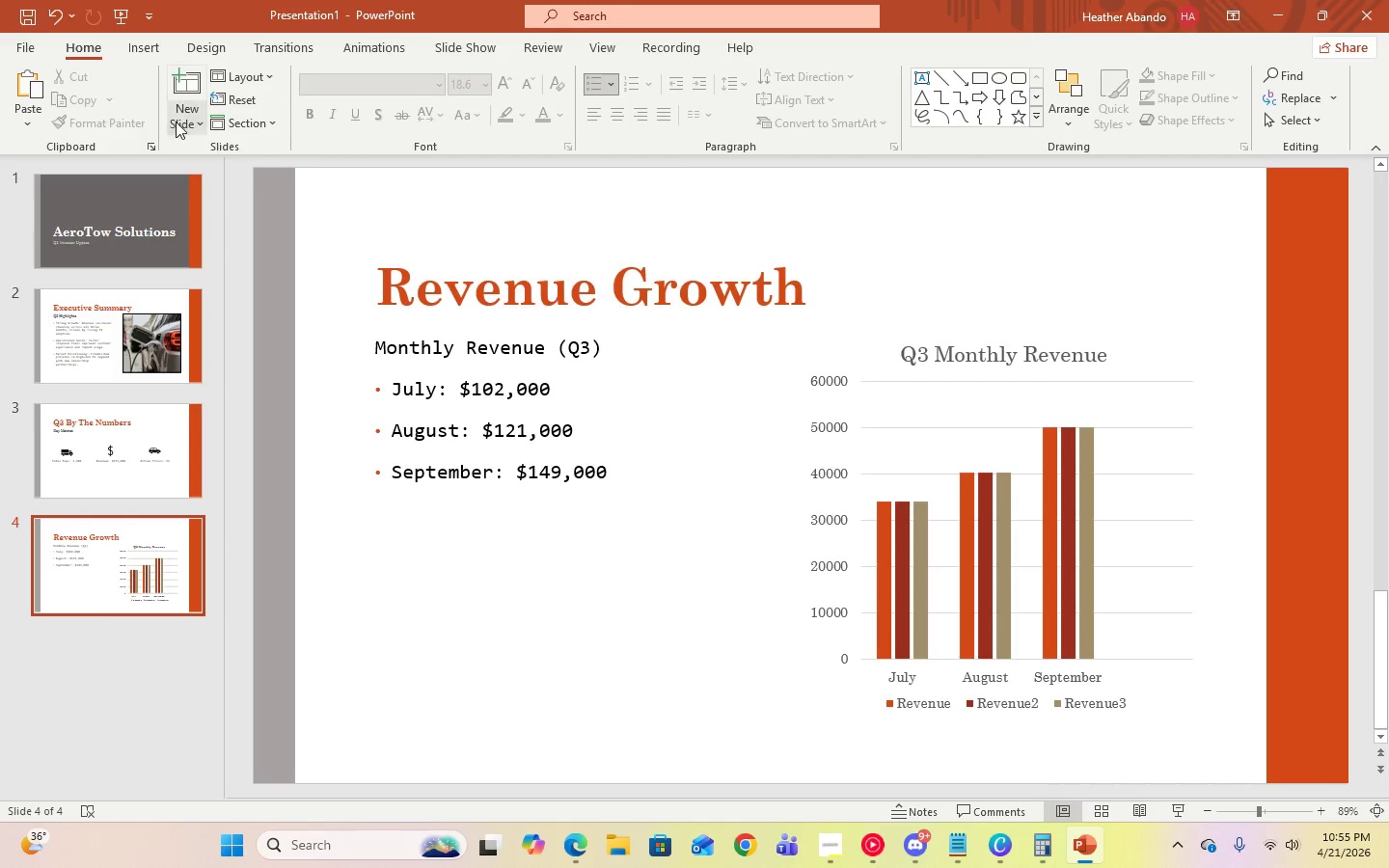 
left_click([179, 125])
 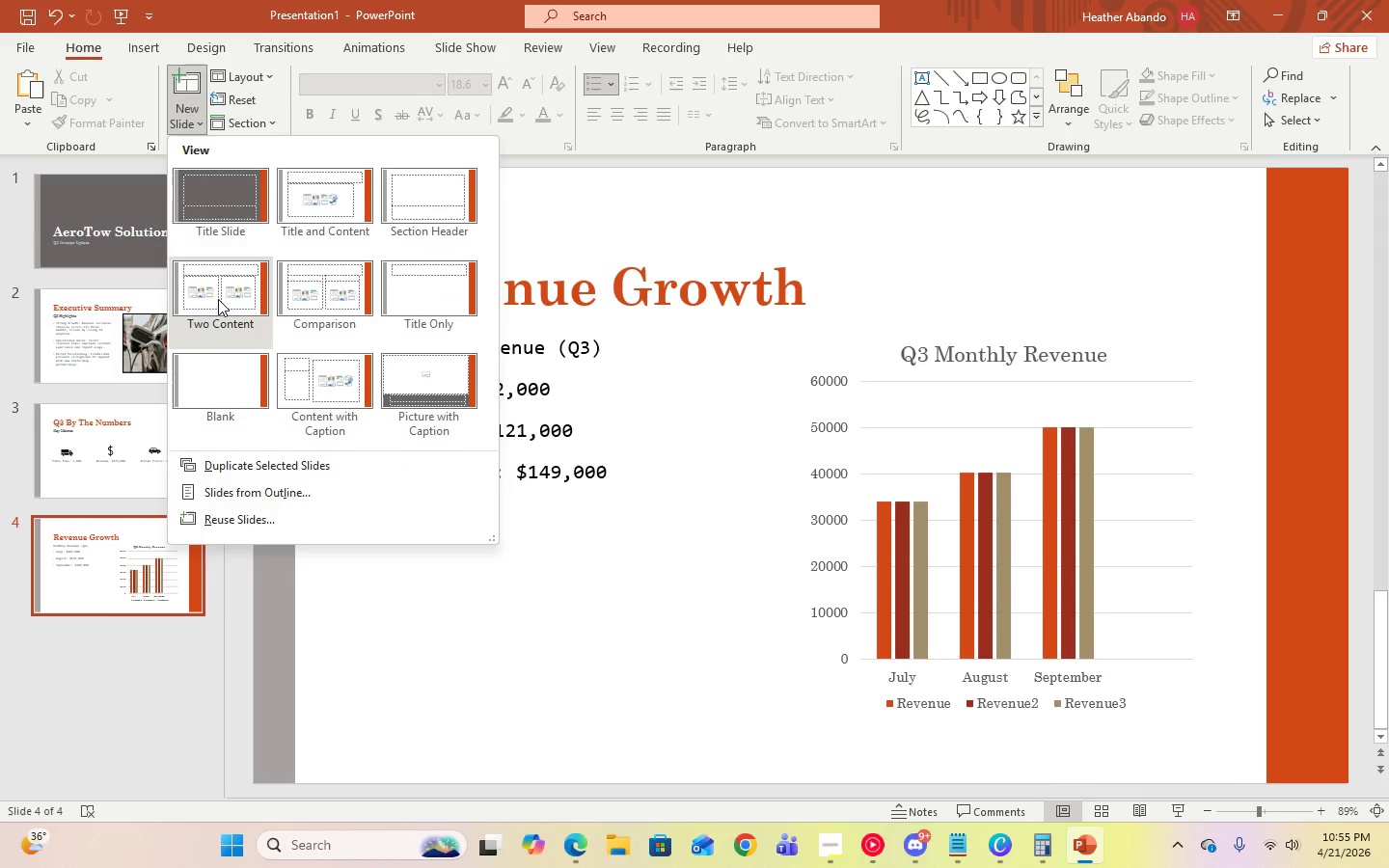 
left_click([218, 299])
 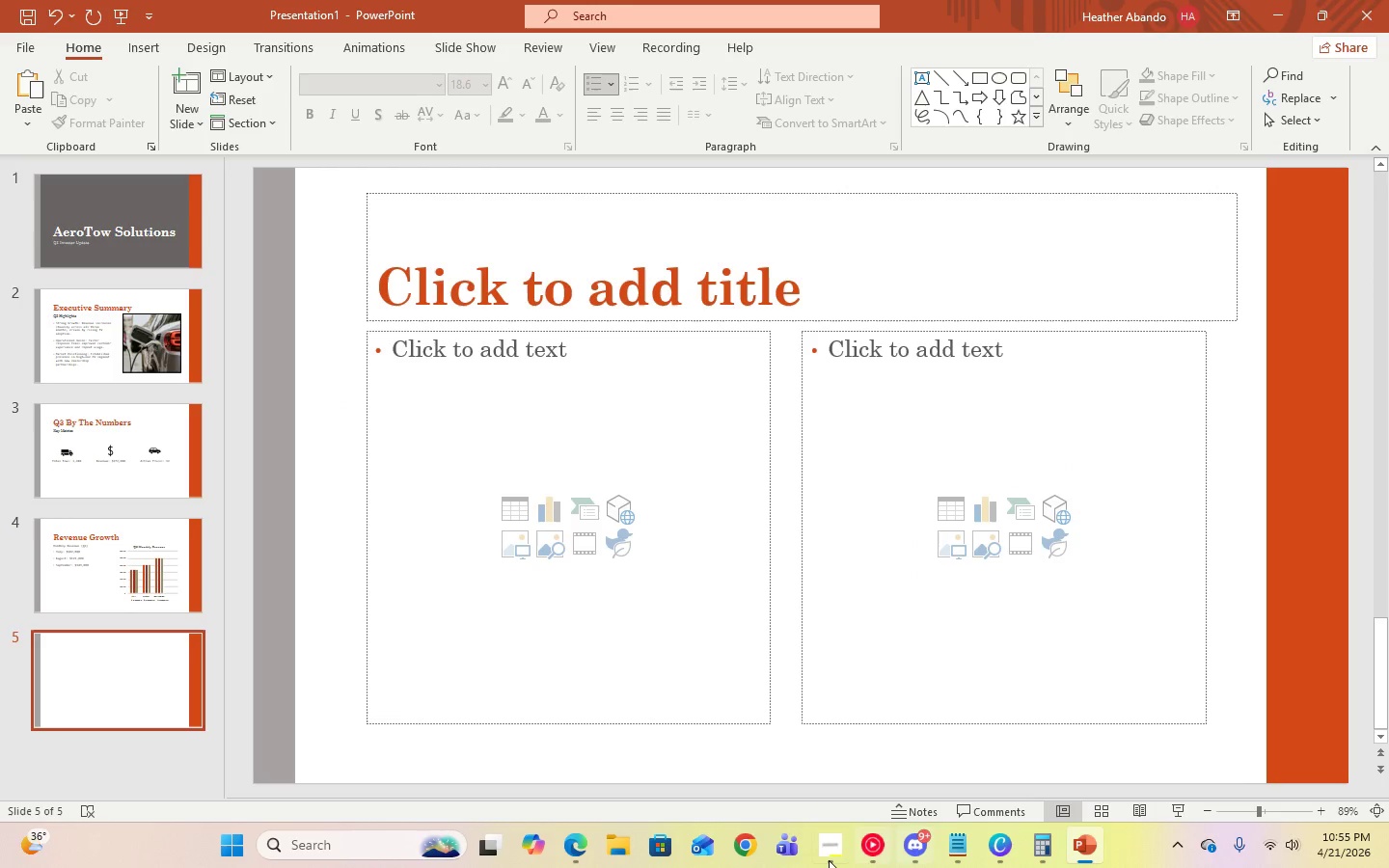 
left_click([821, 854])